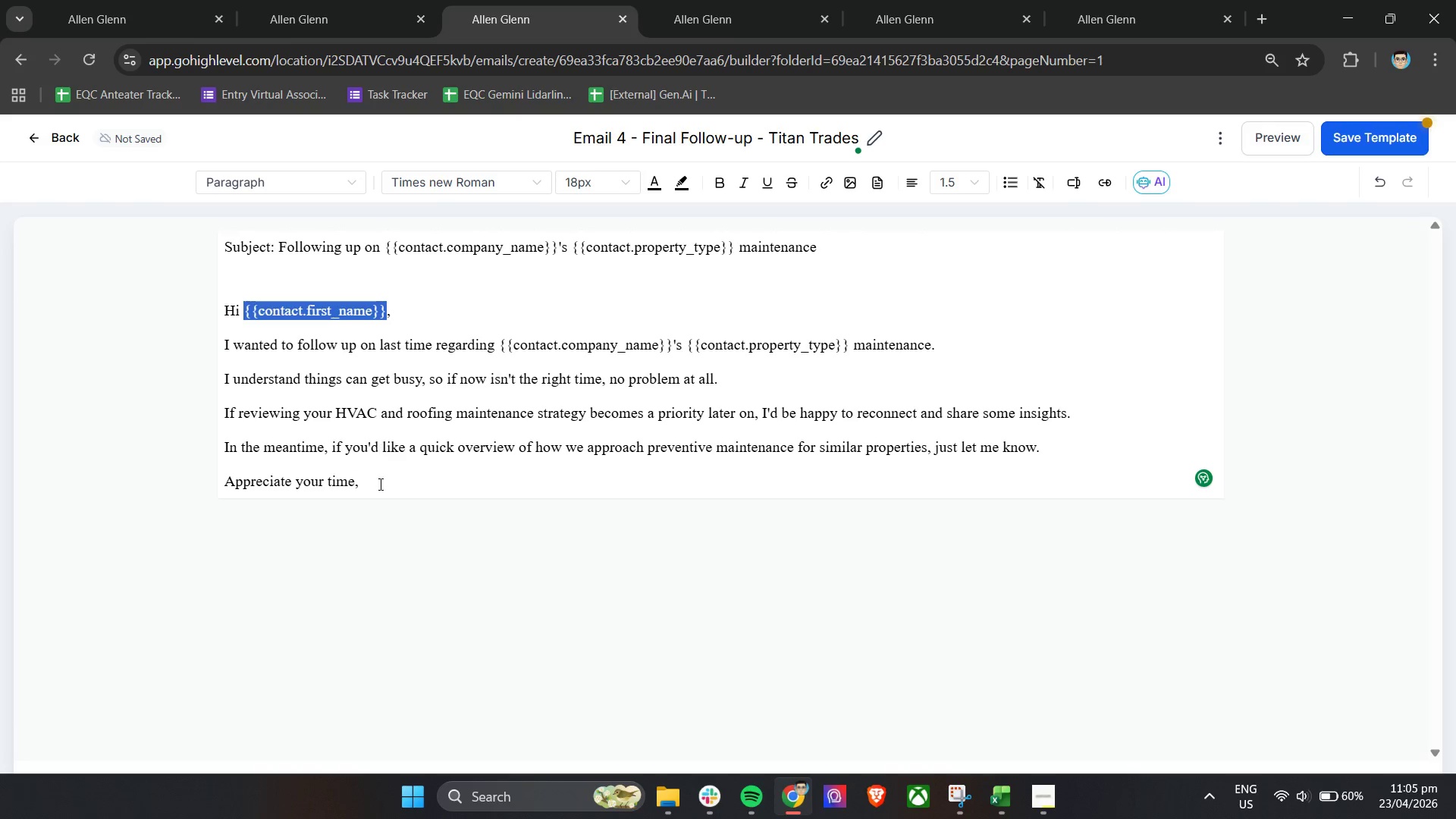 
key(Control+C)
 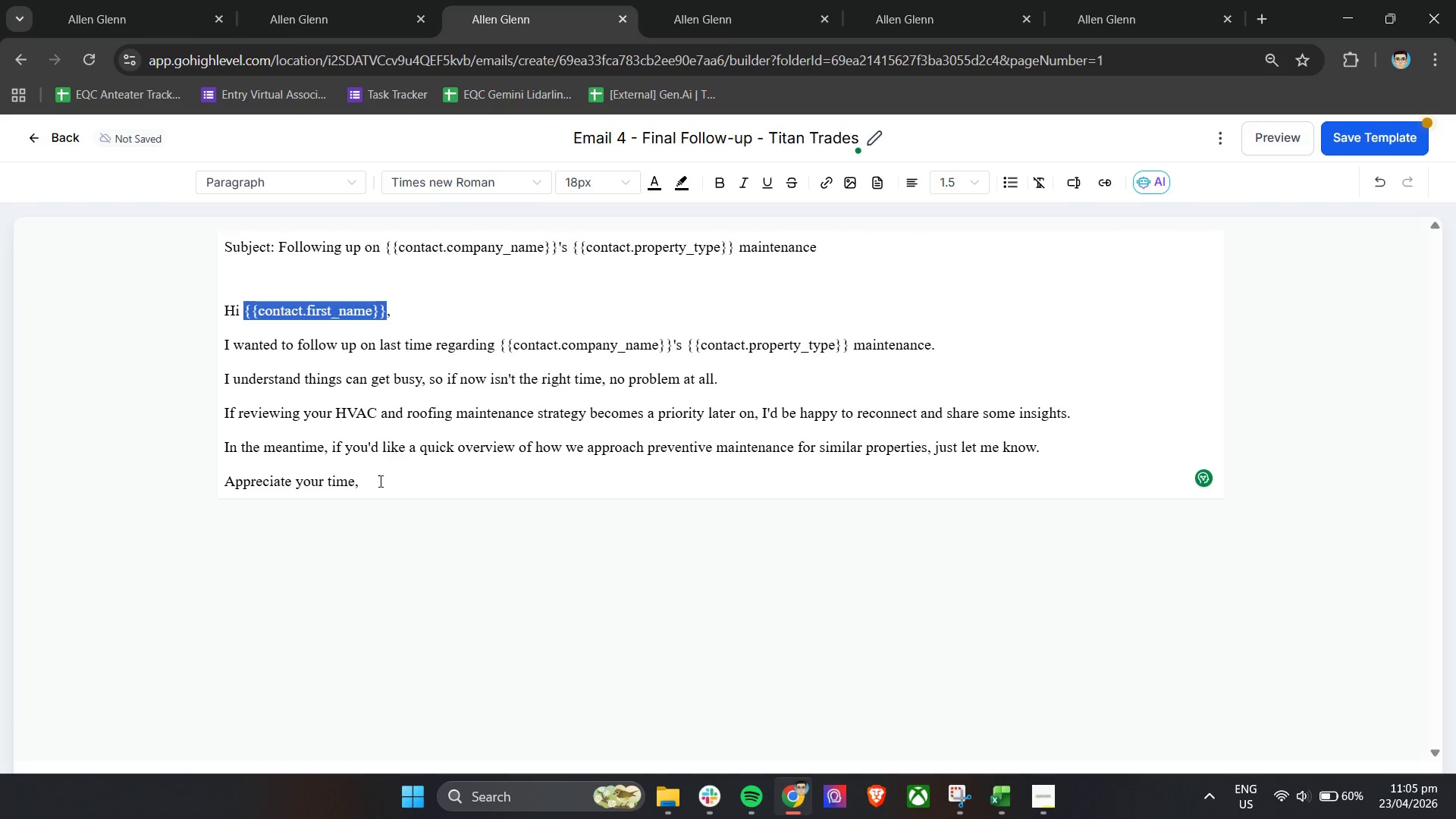 
key(Control+C)
 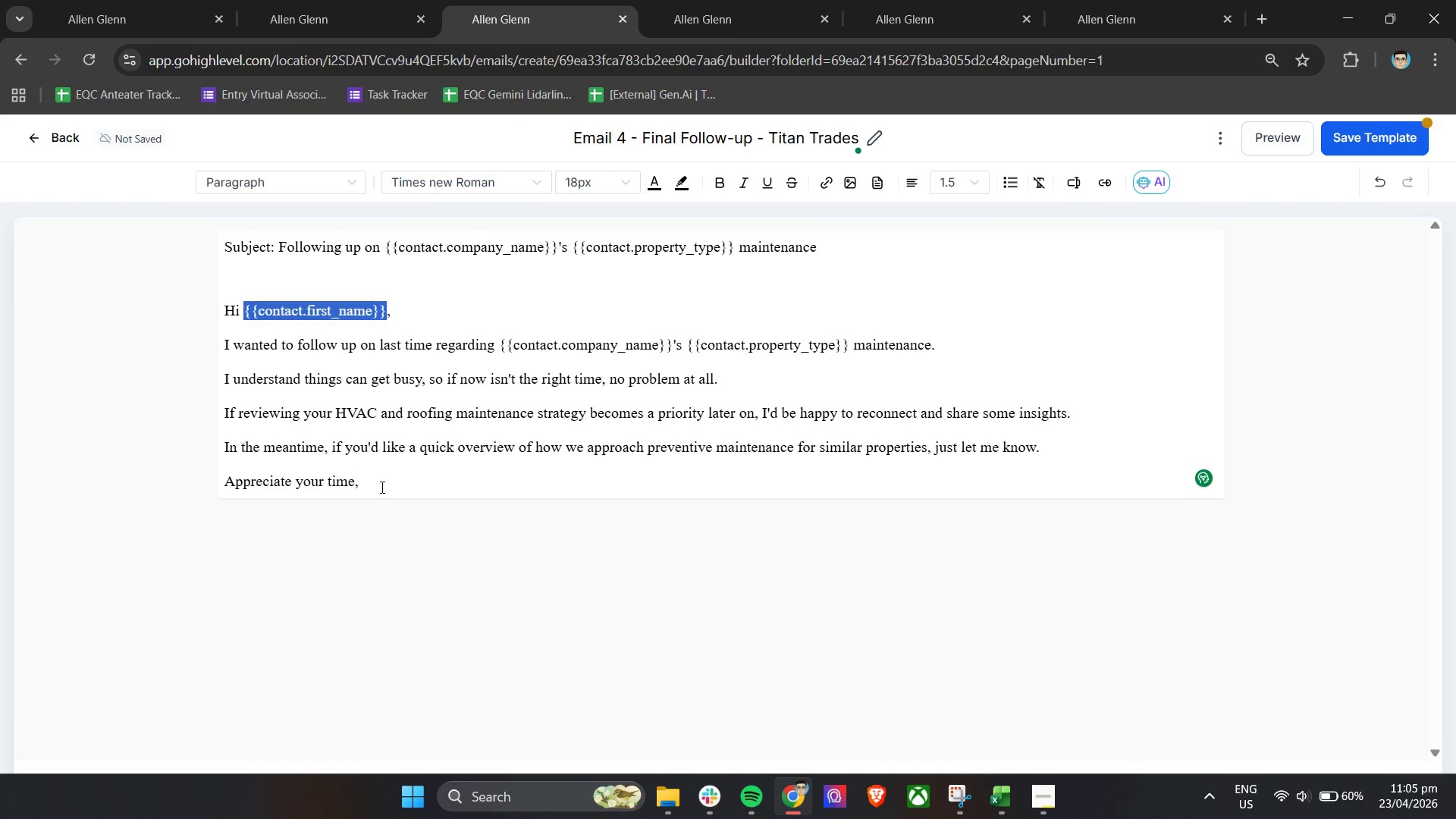 
left_click([381, 487])
 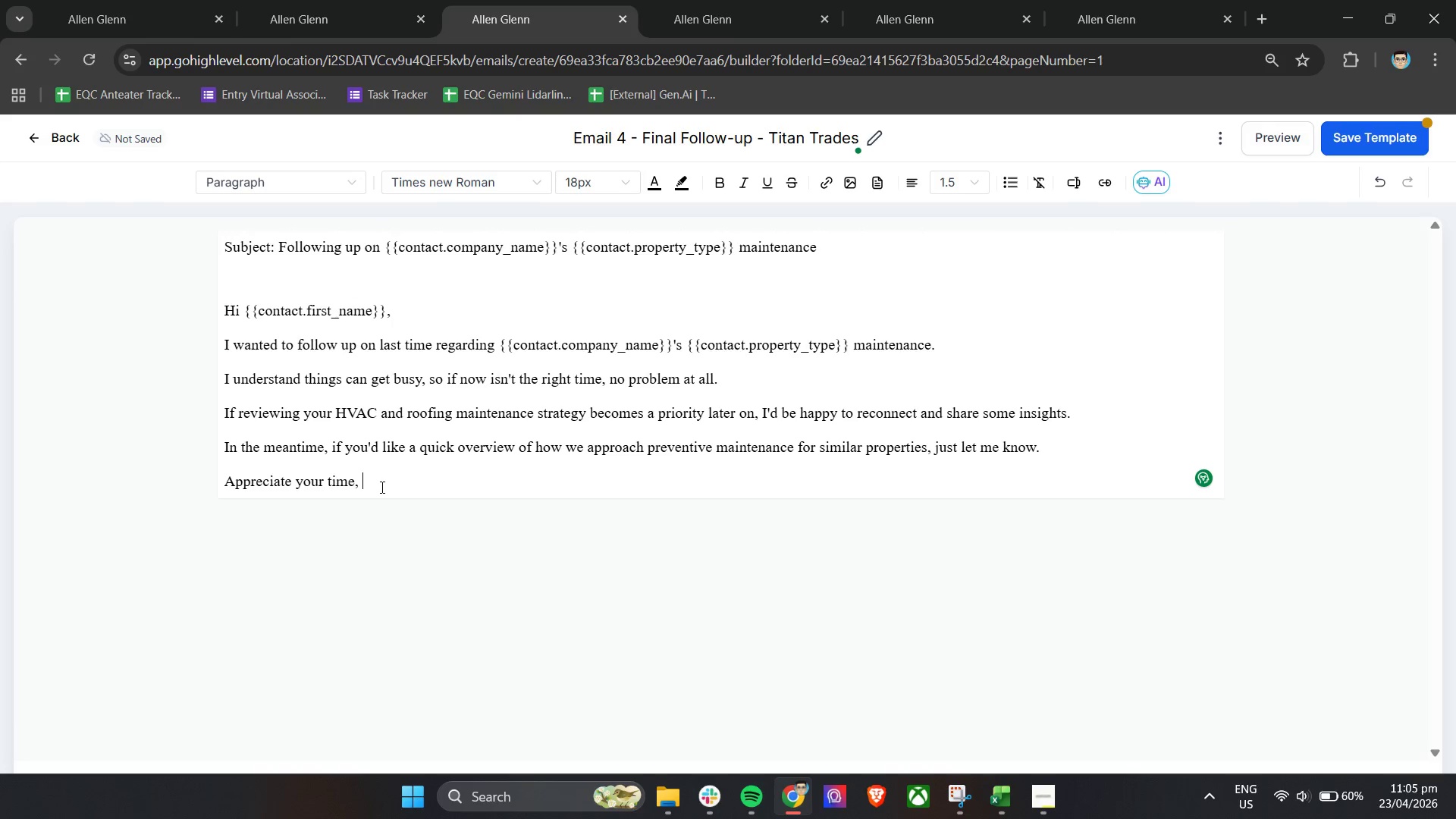 
key(Control+V)
 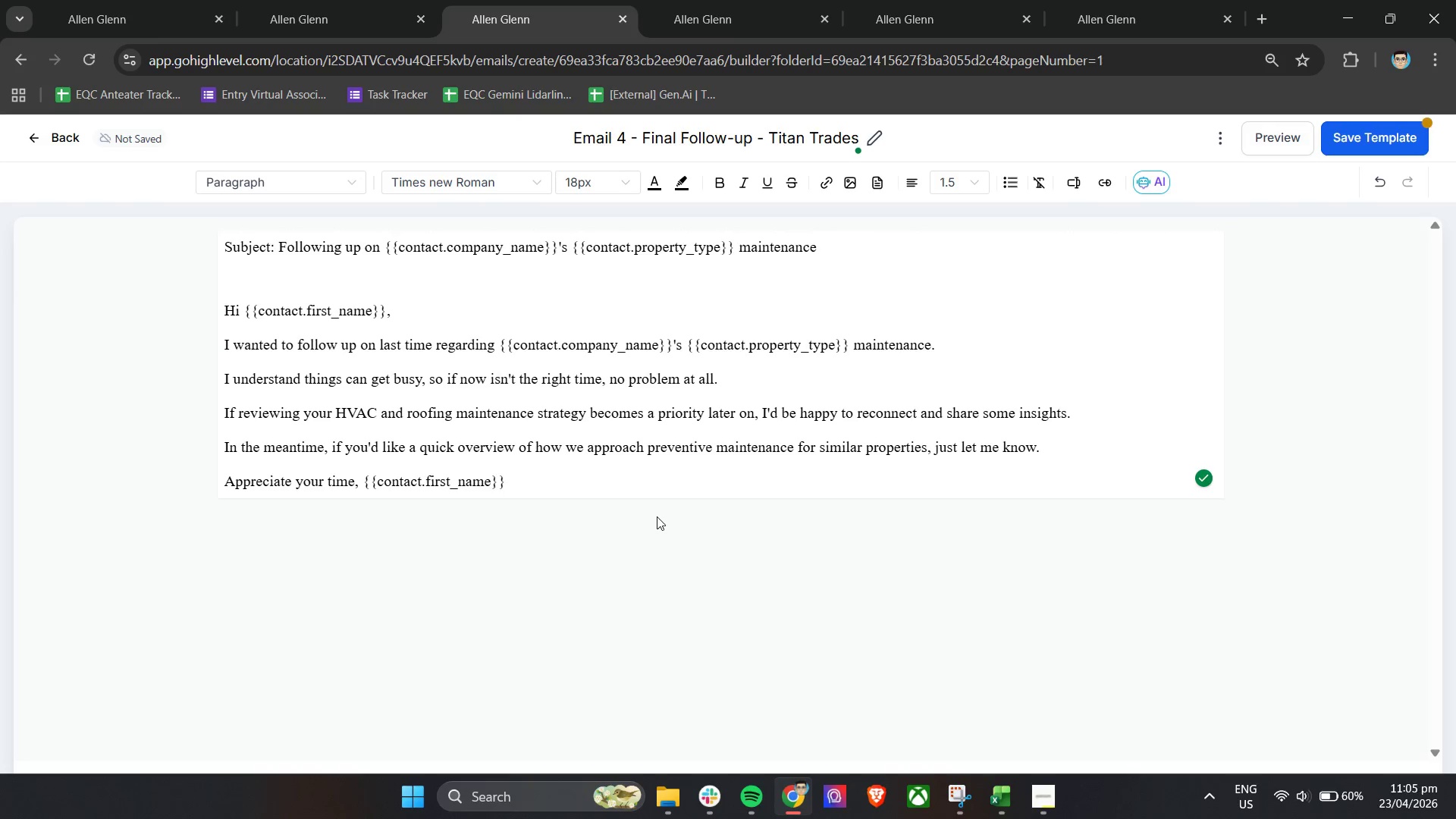 
key(Period)
 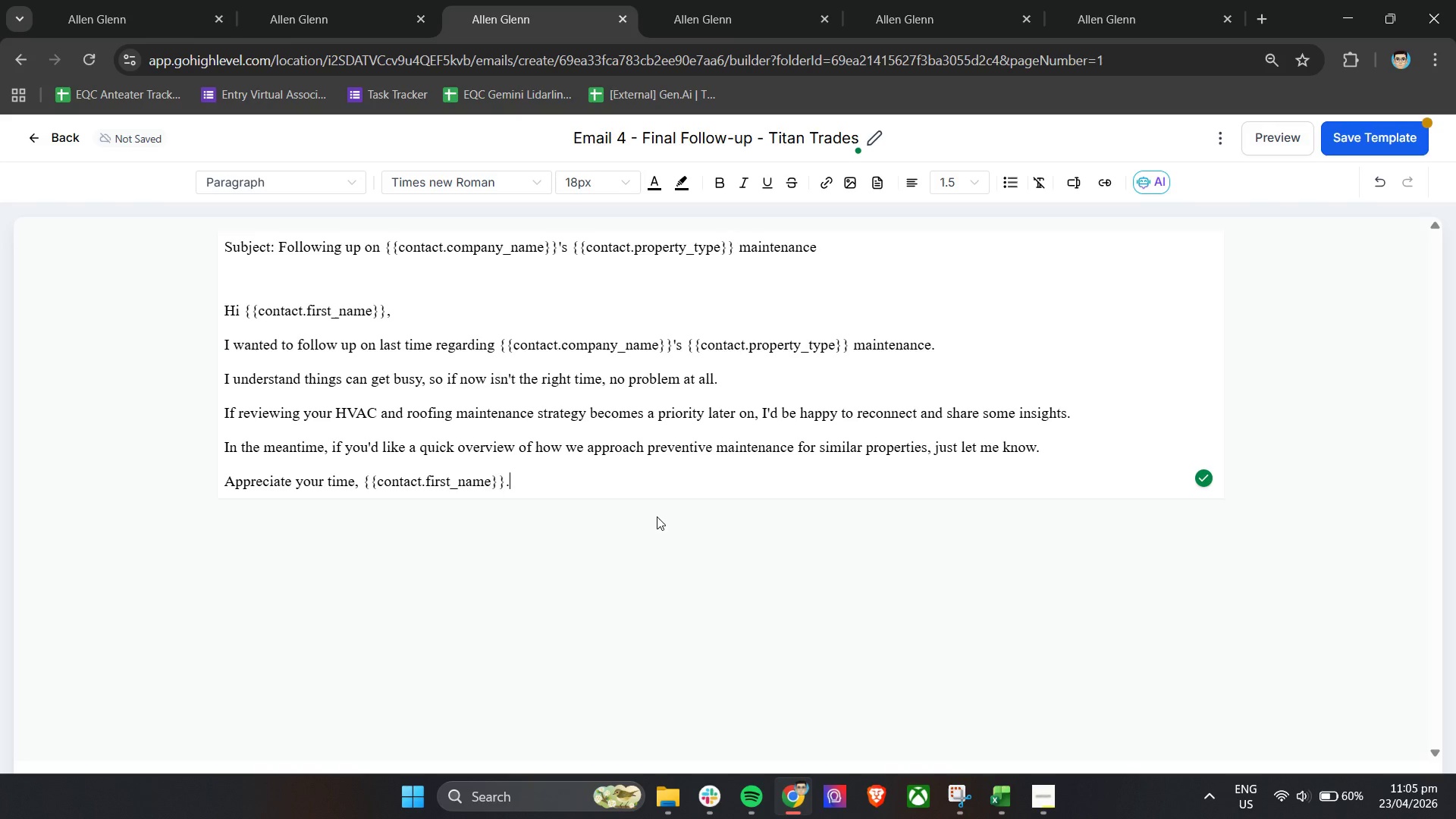 
key(Enter)
 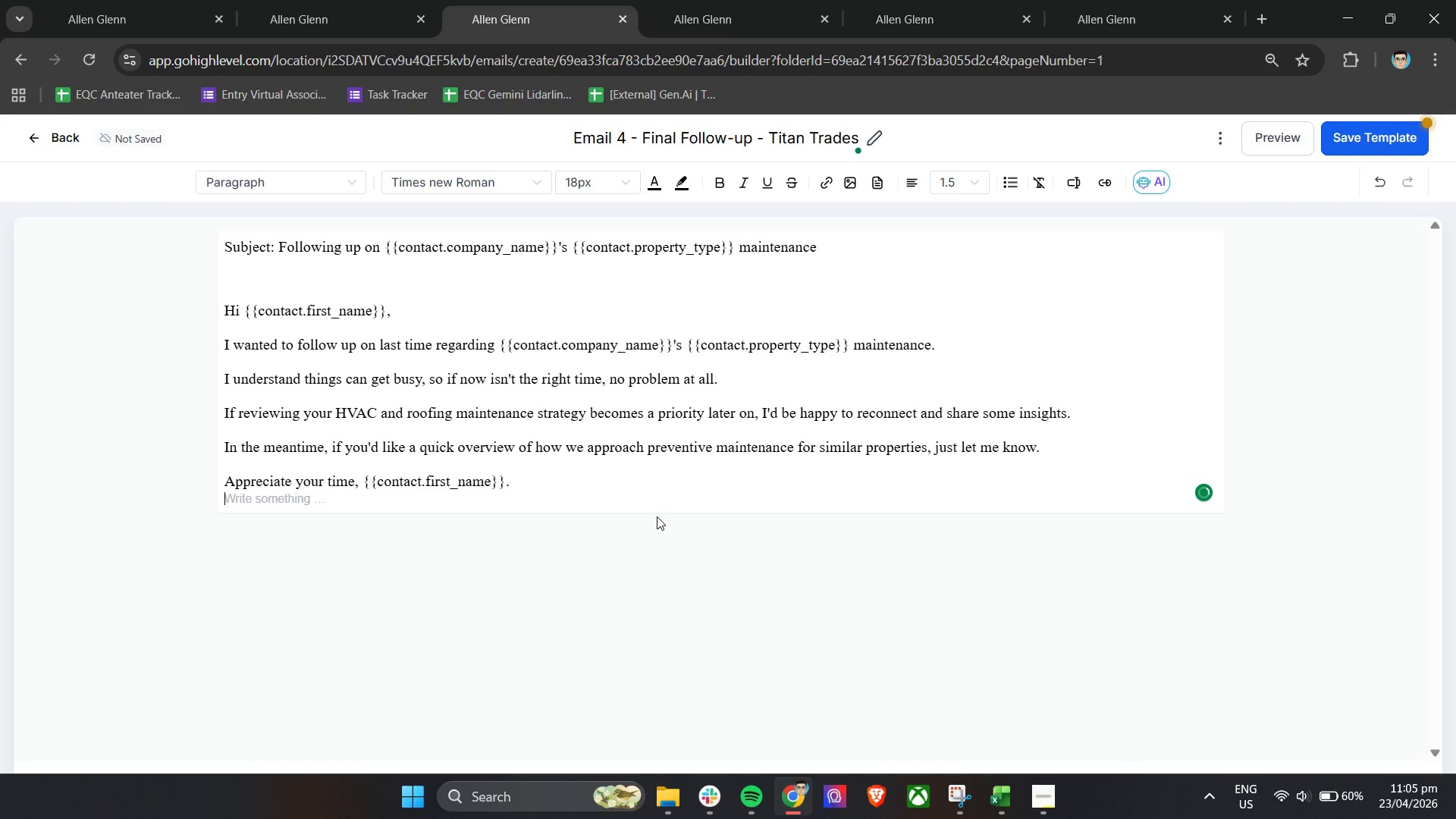 
key(Enter)
 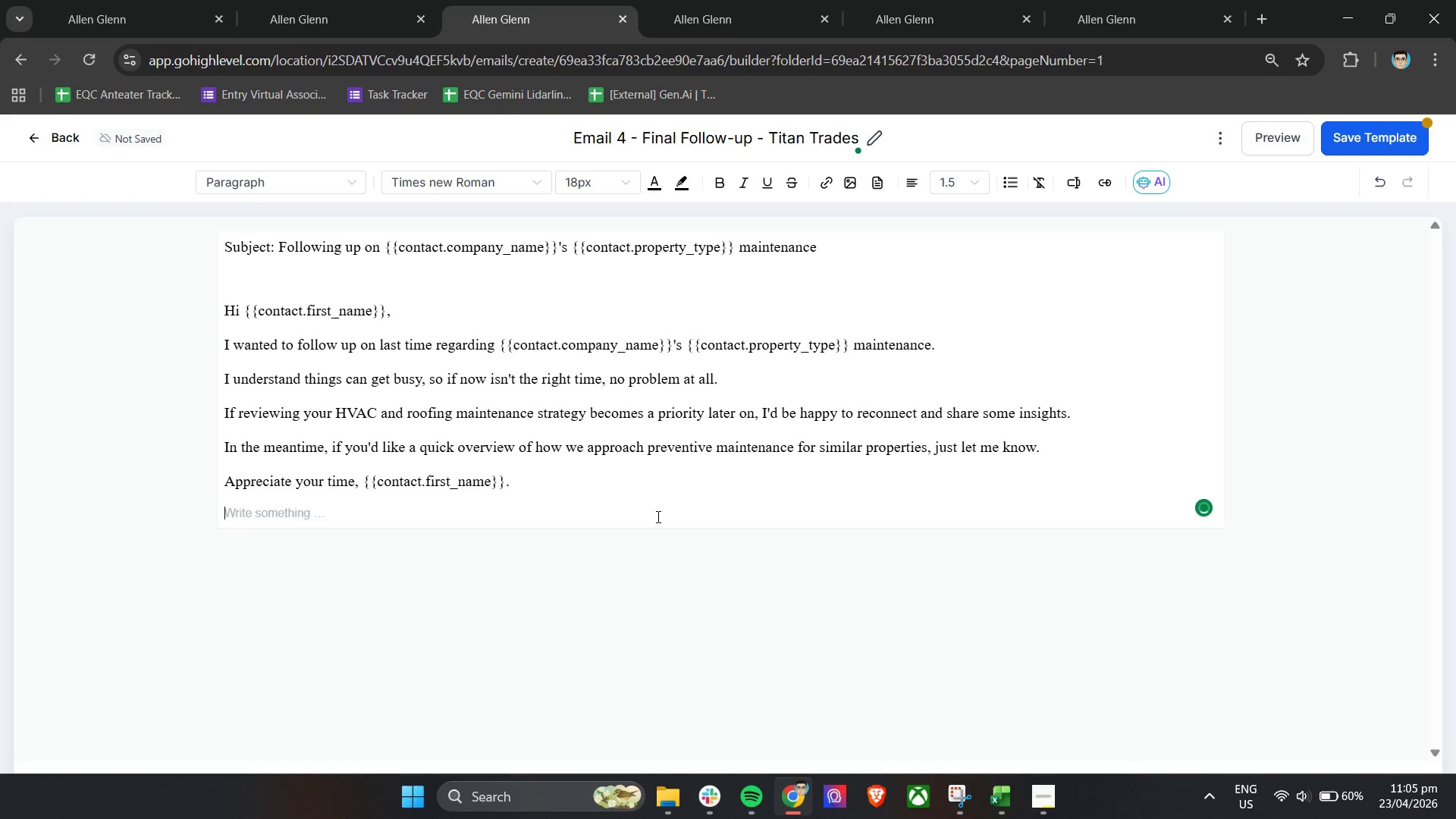 
key(Enter)
 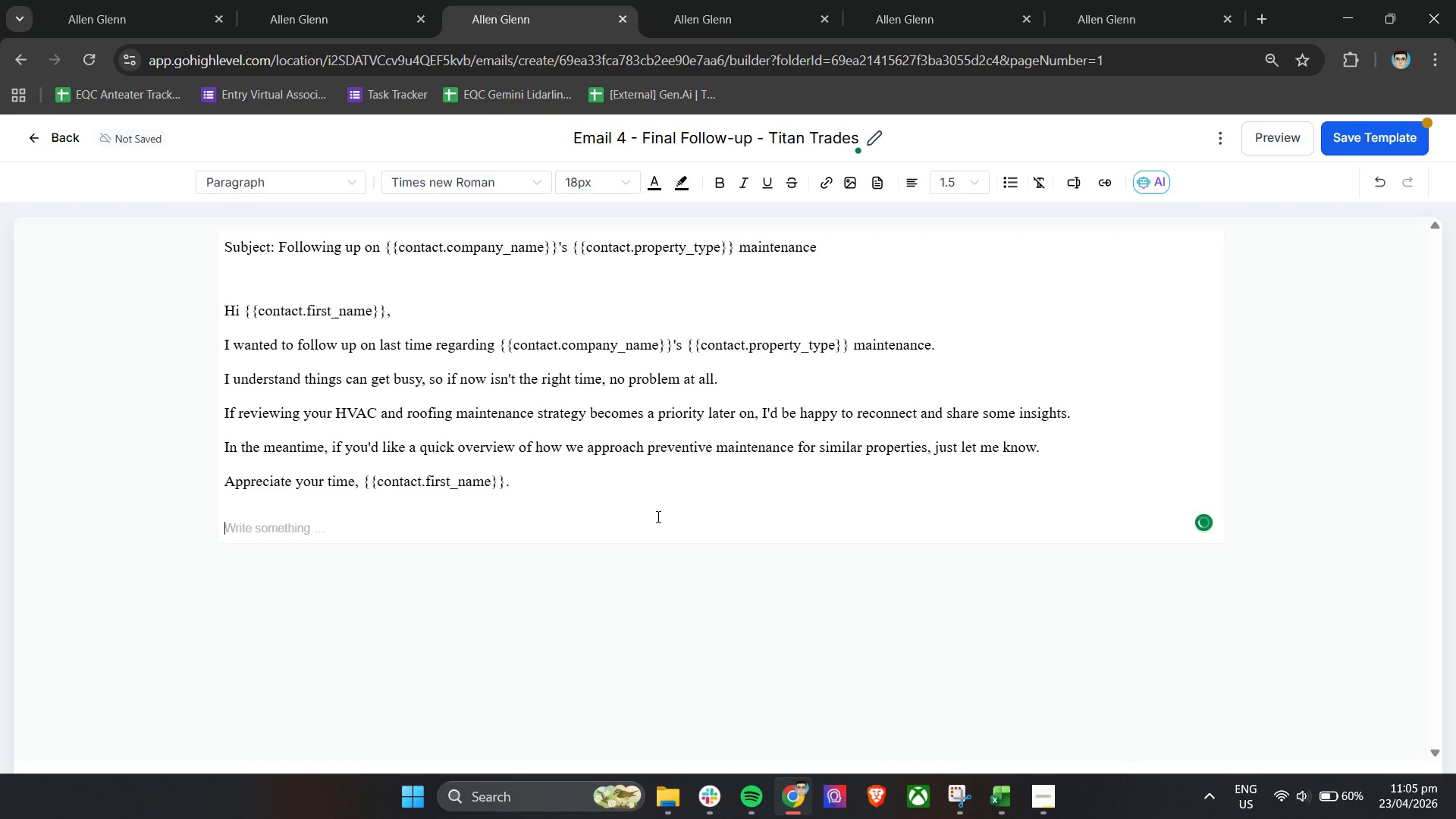 
key(Enter)
 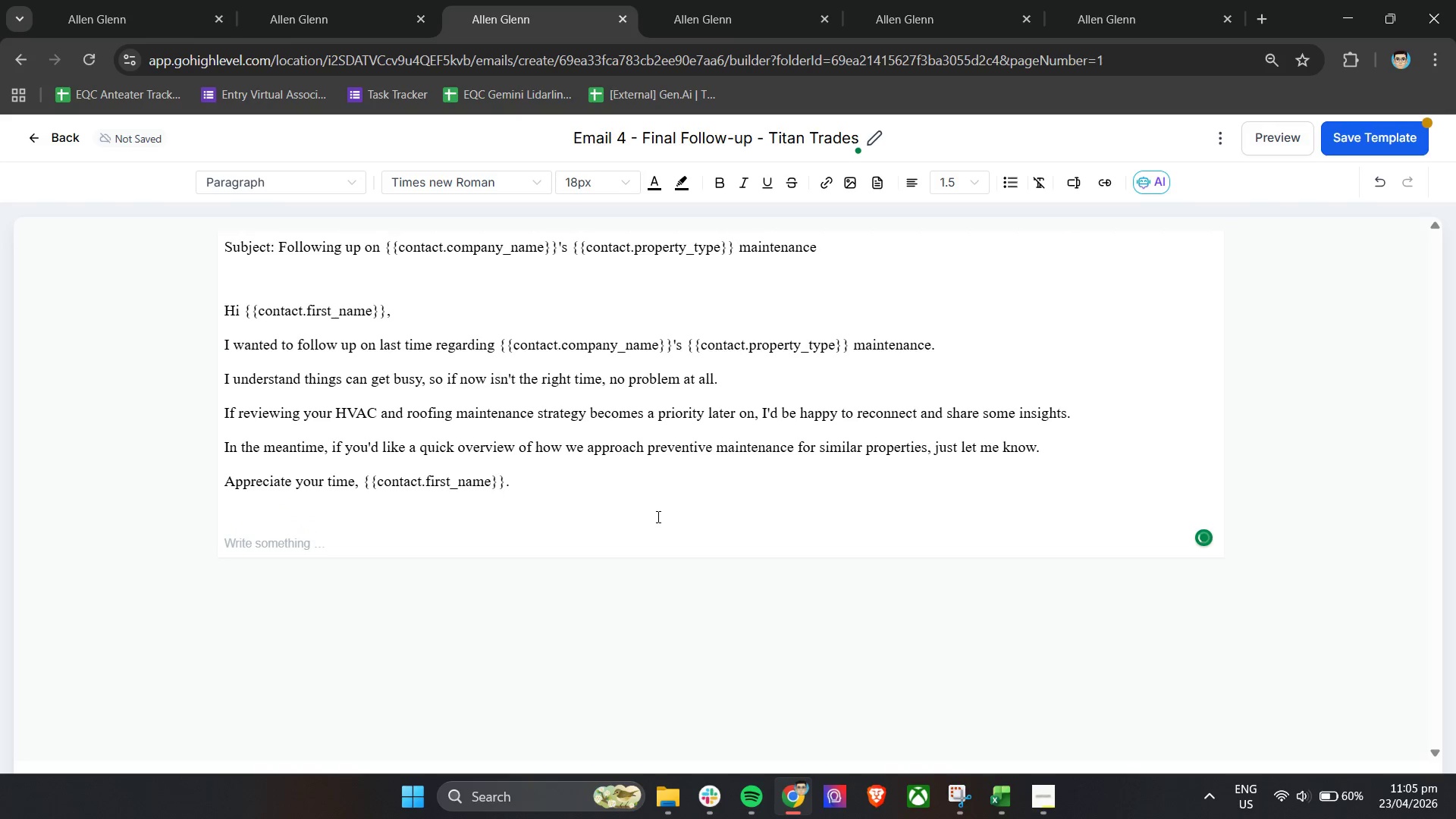 
type(Best regards,)
 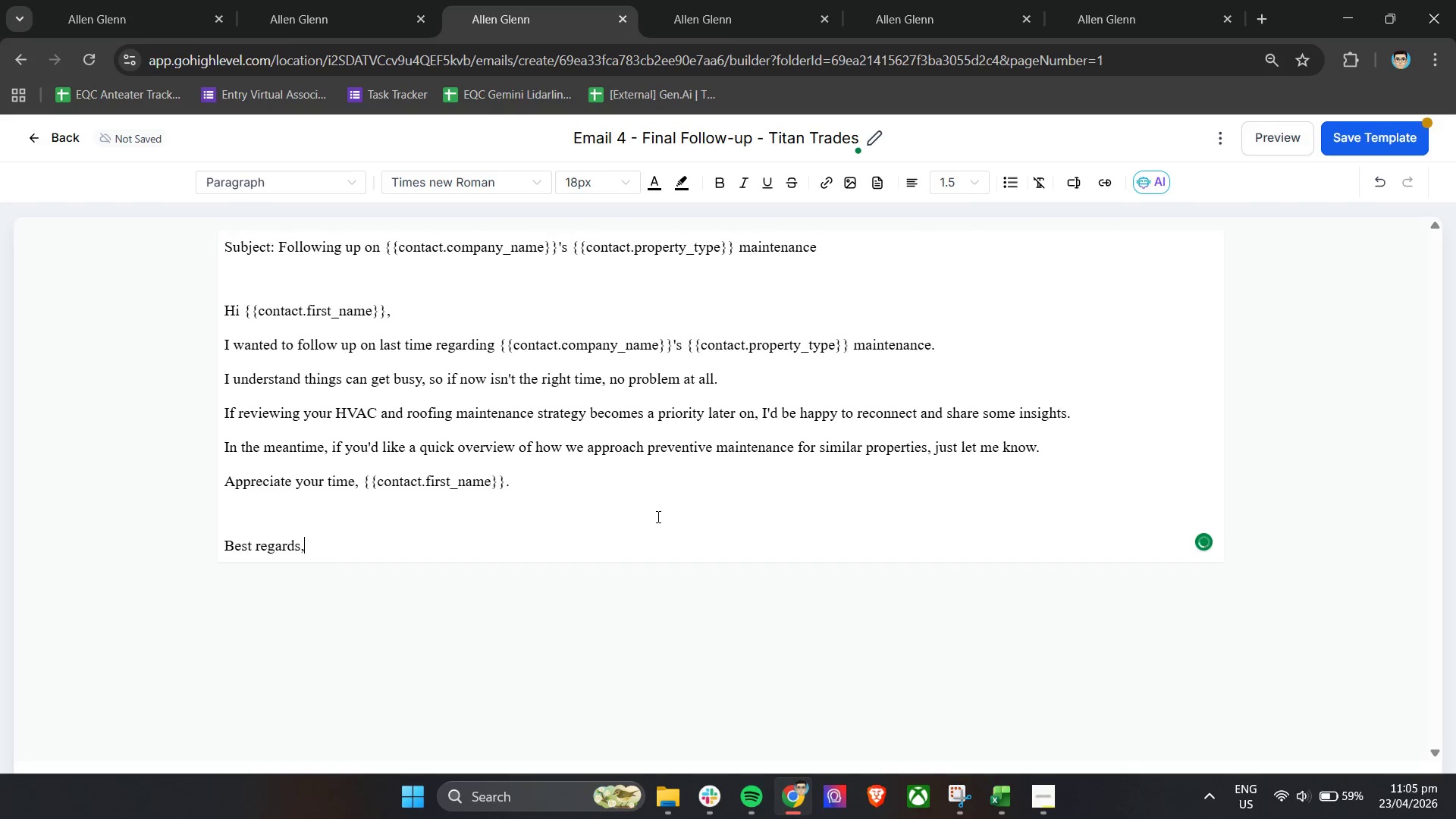 
key(Enter)
 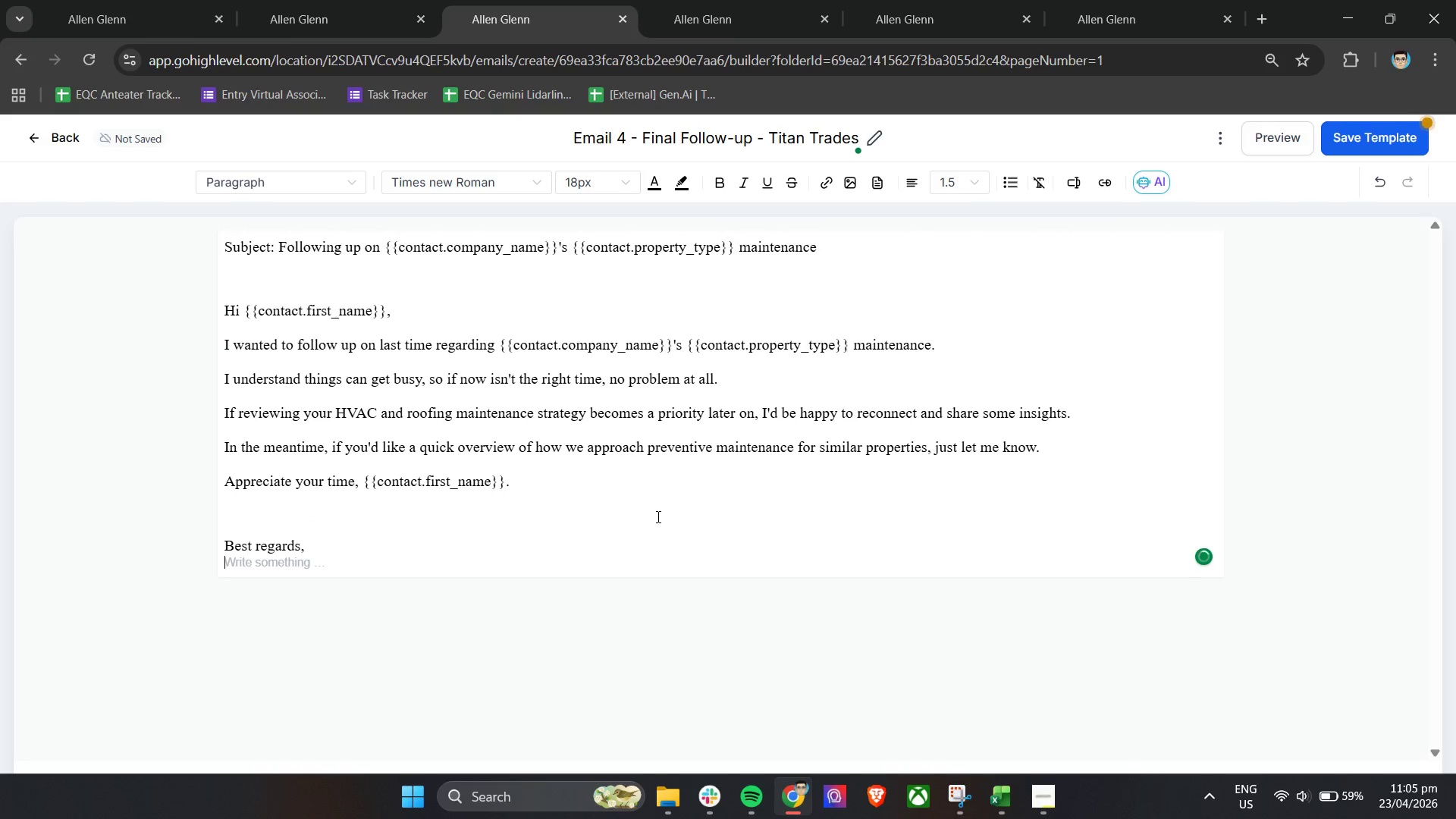 
type(Mark Sterling)
 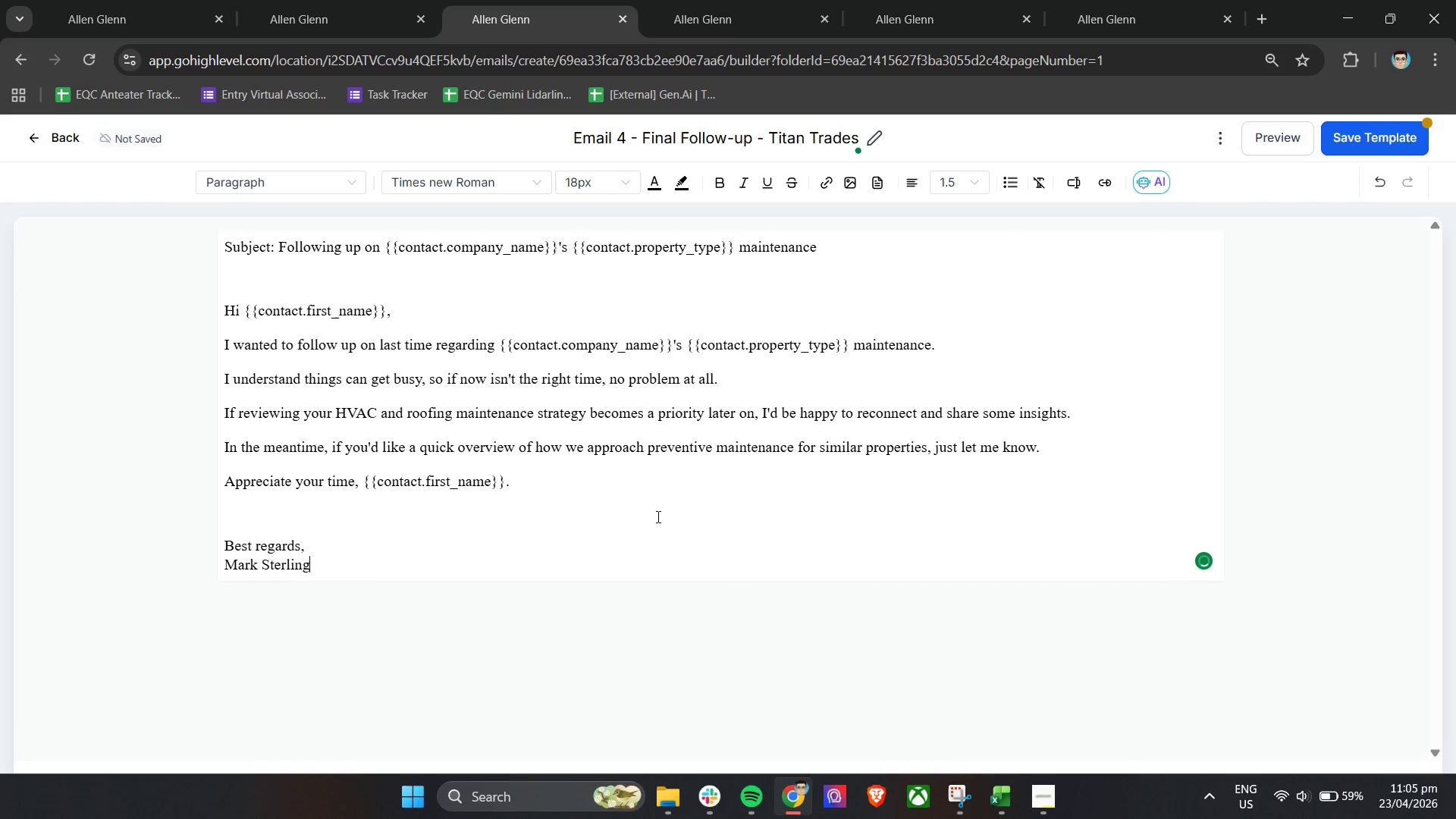 
key(Enter)
 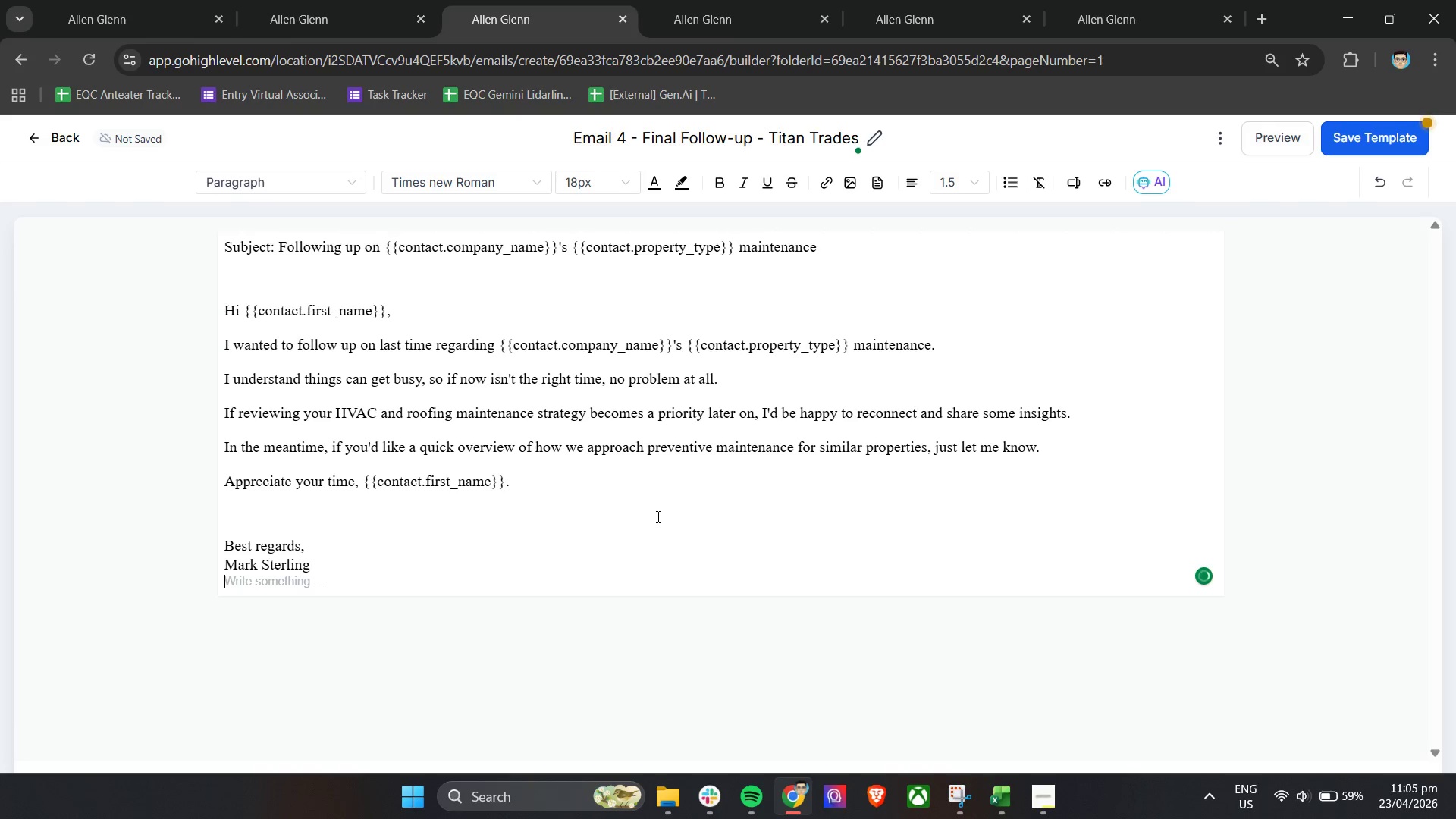 
type(Sales mana)
key(Backspace)
key(Backspace)
key(Backspace)
key(Backspace)
type(Manager)
 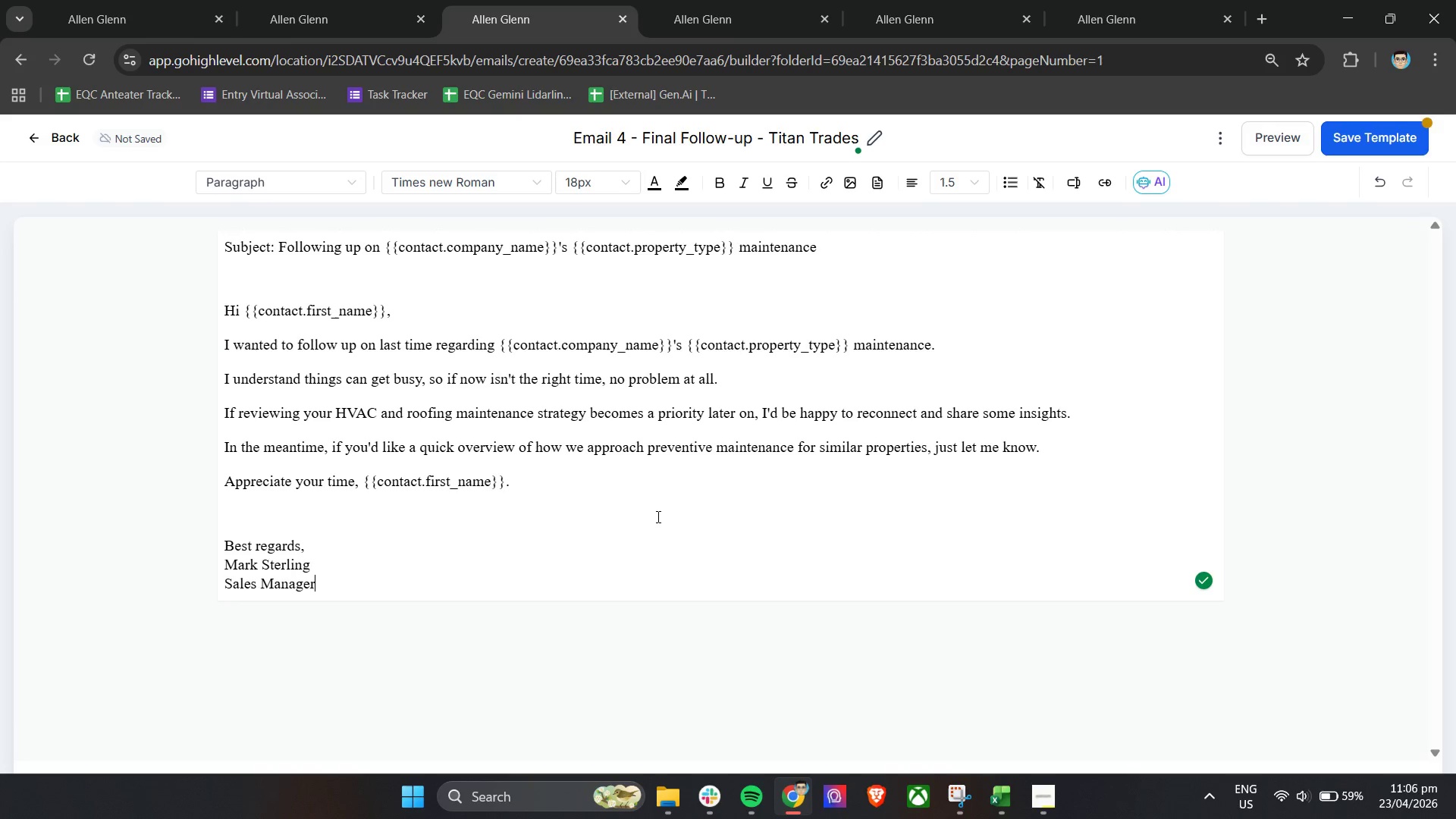 
key(Enter)
 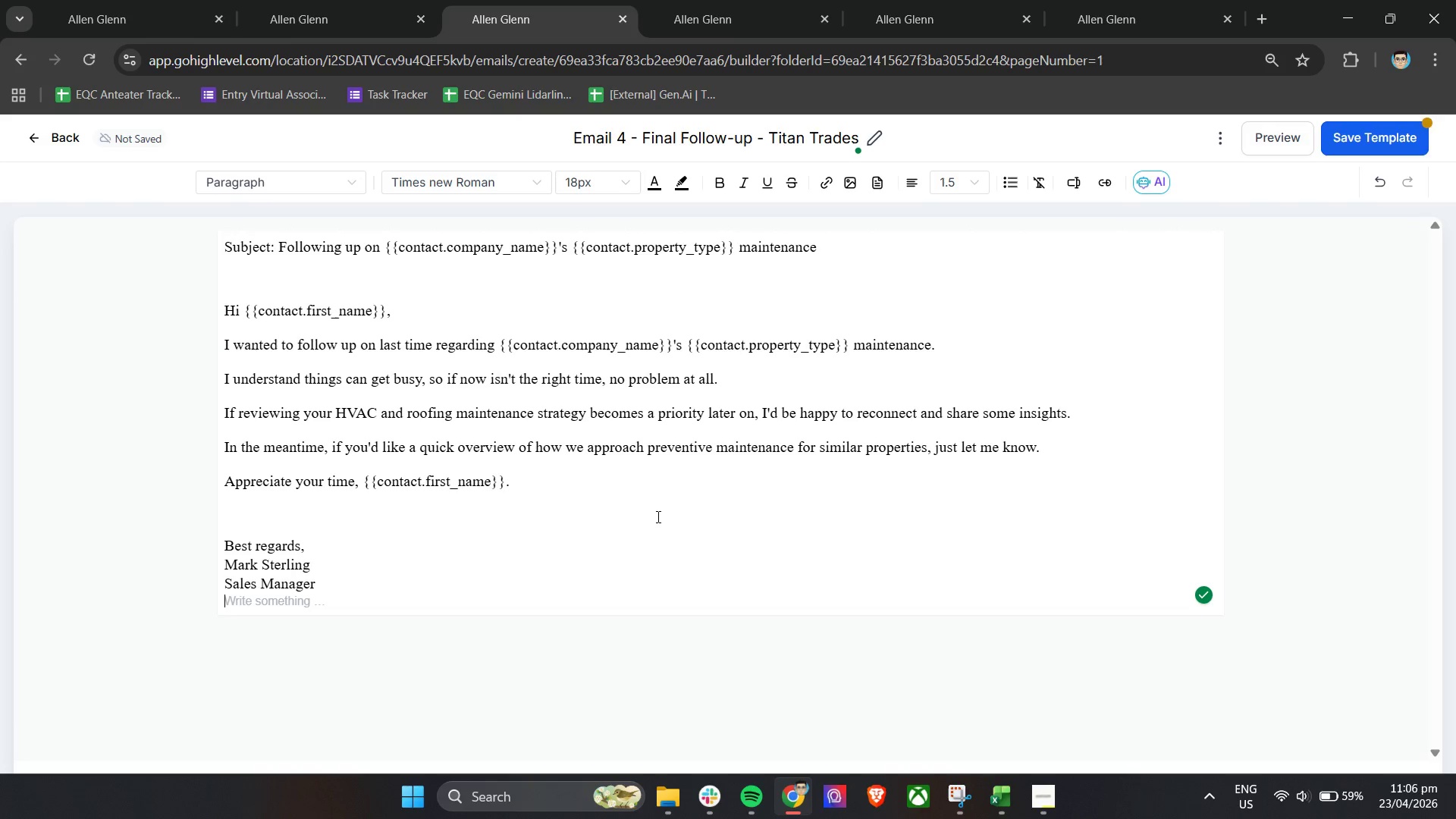 
hold_key(key=ShiftLeft, duration=0.56)